 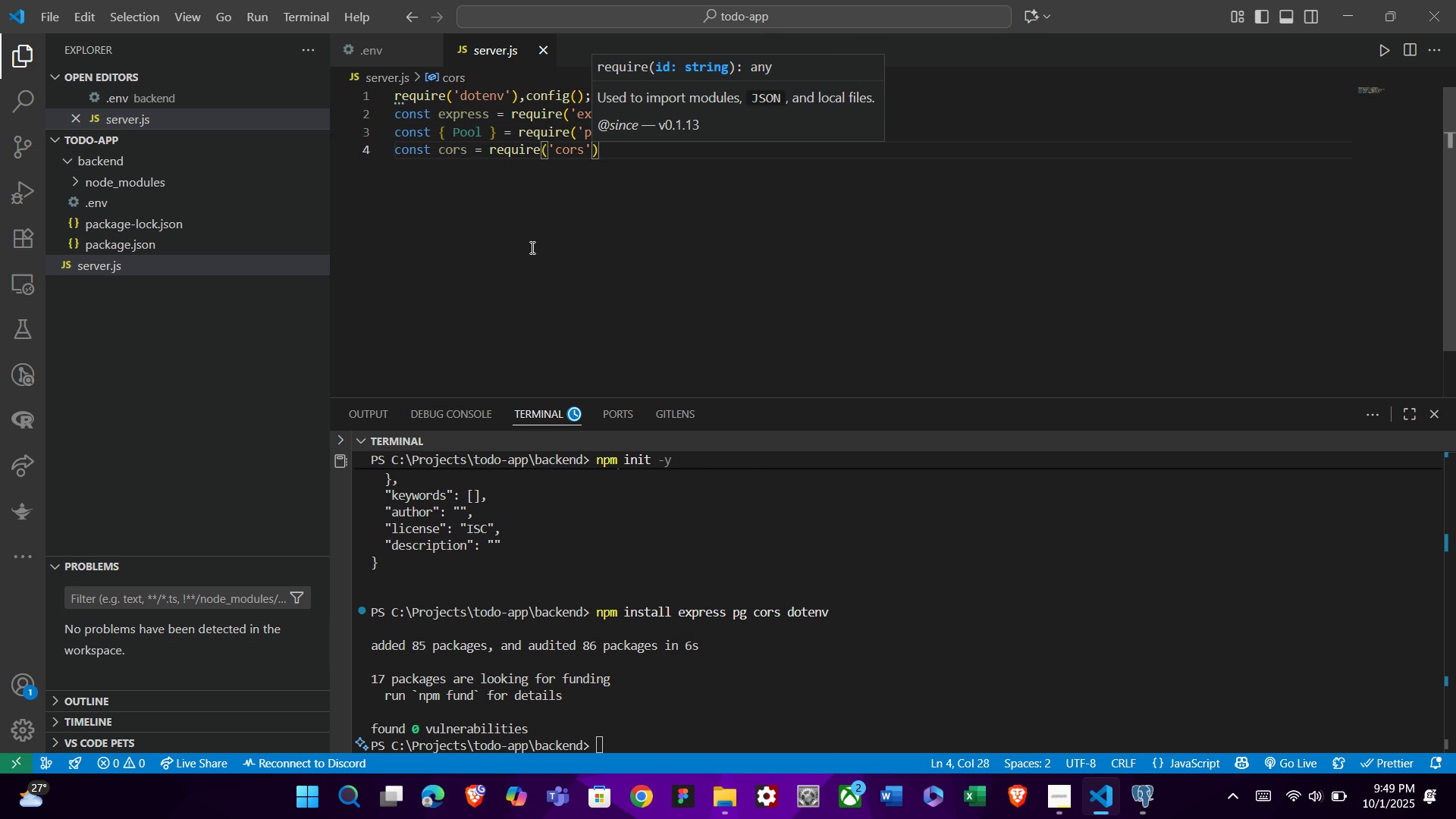 
key(ArrowRight)
 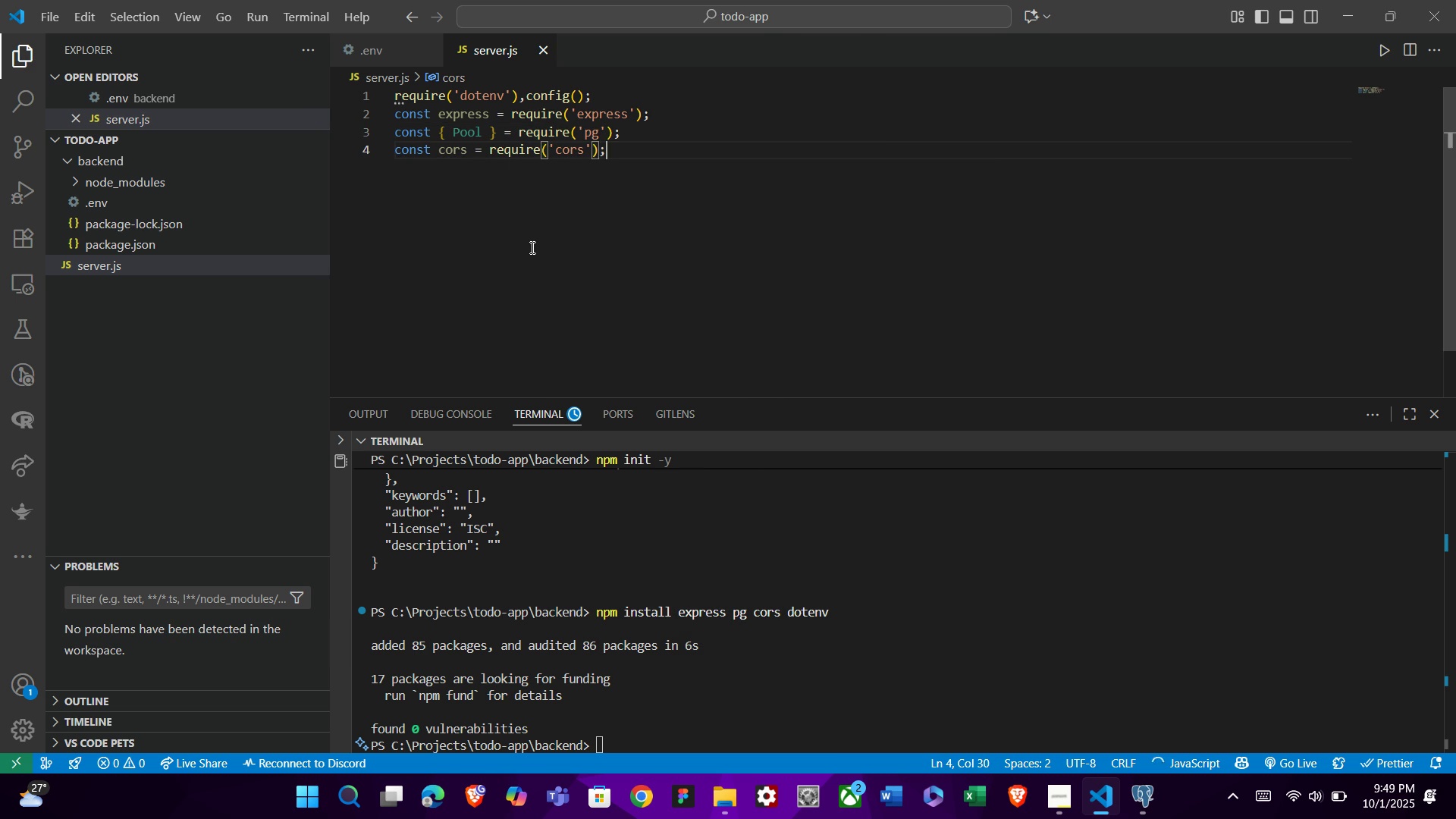 
key(Semicolon)
 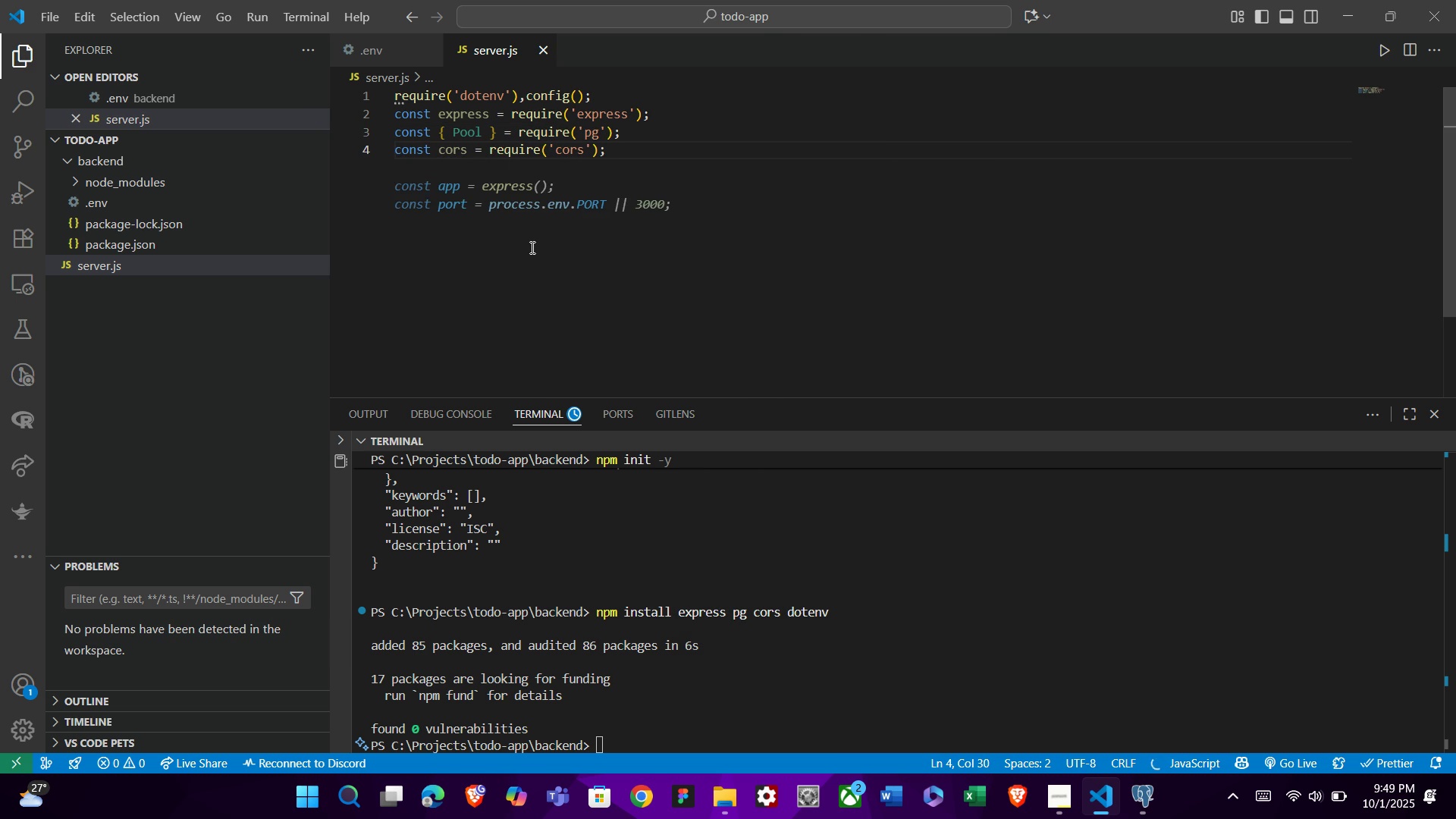 
key(Enter)
 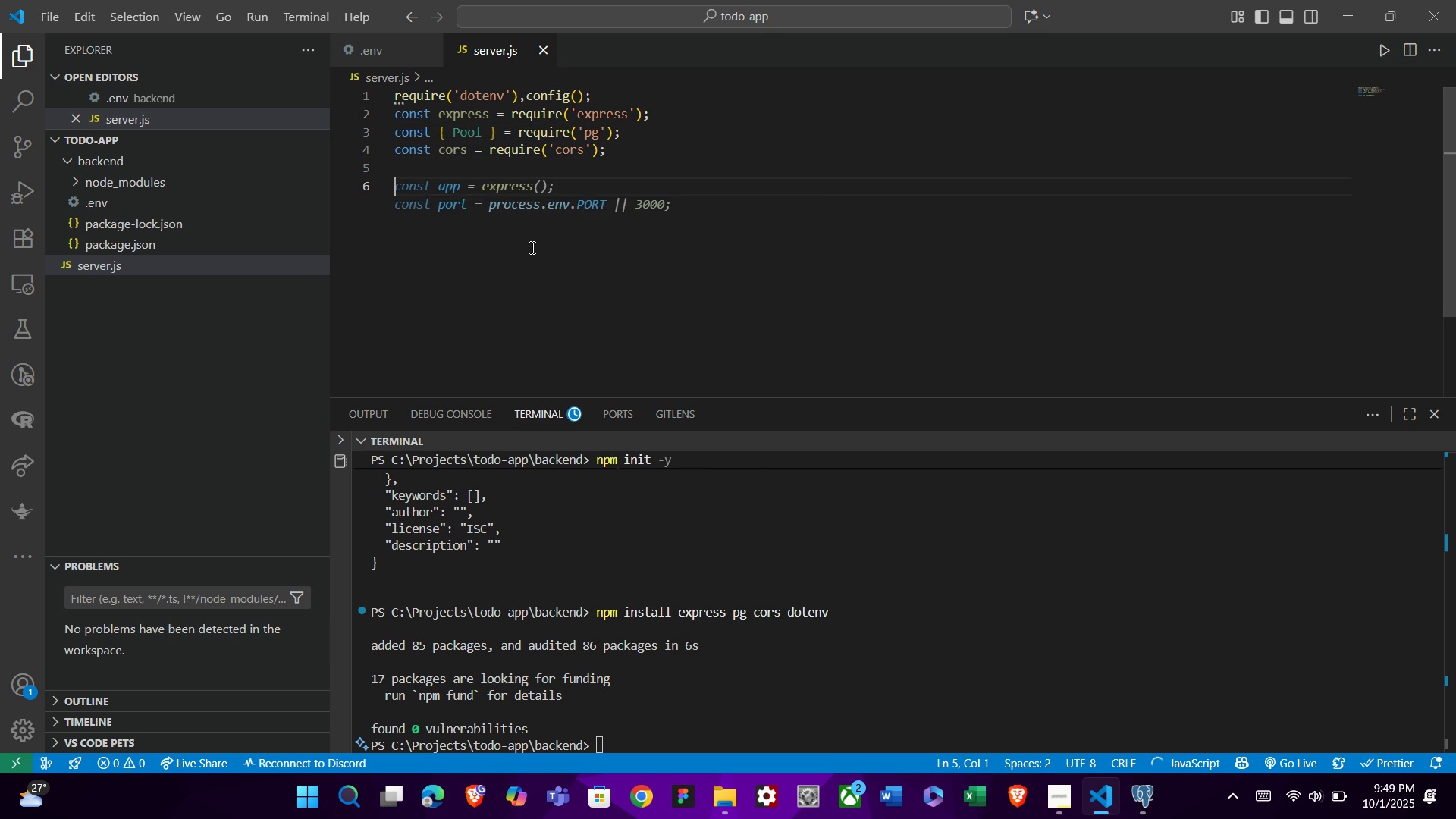 
key(Enter)
 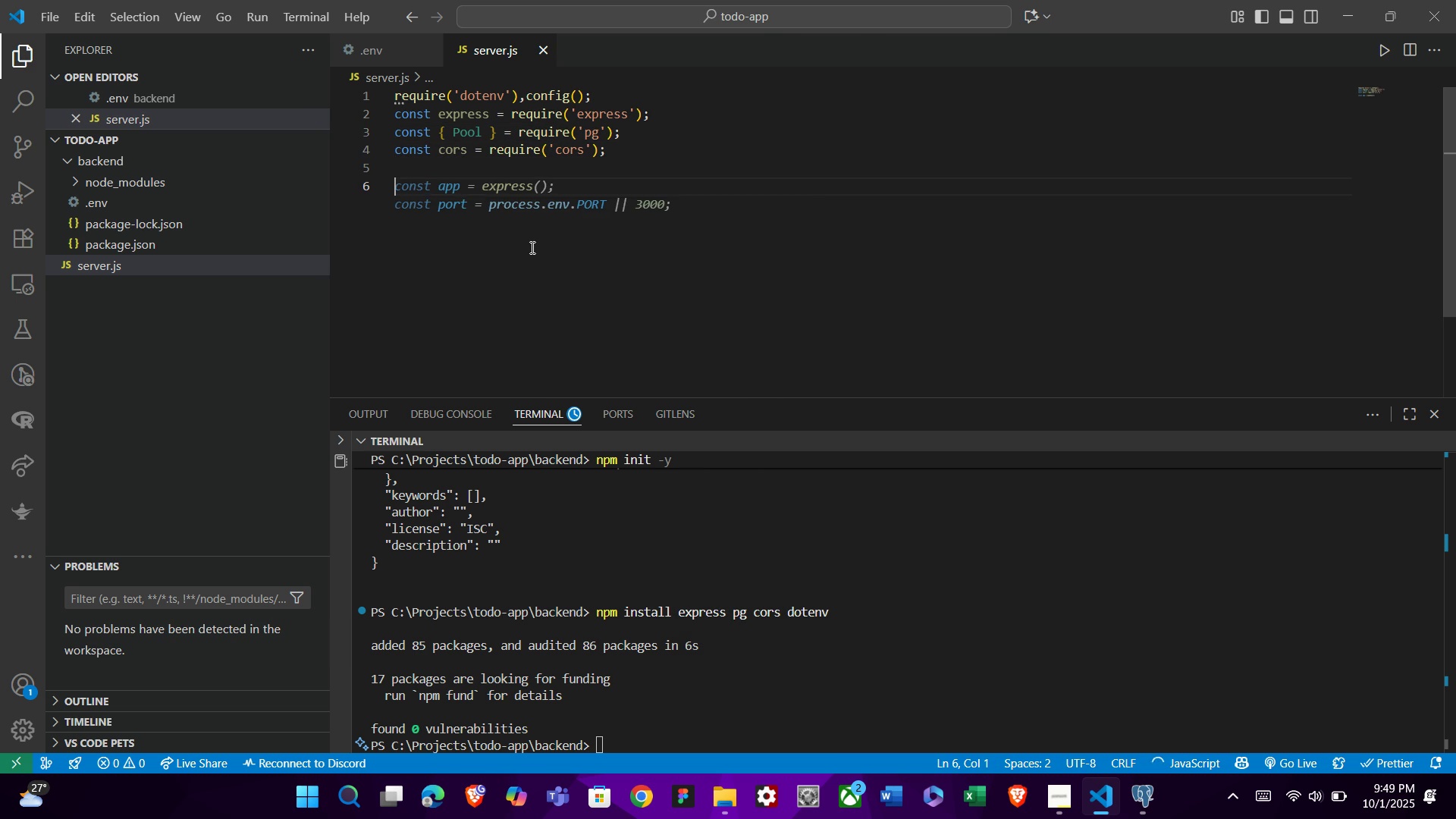 
type(cos)
key(Backspace)
type(nst app = xep)
key(Backspace)
key(Backspace)
key(Backspace)
type(express()
 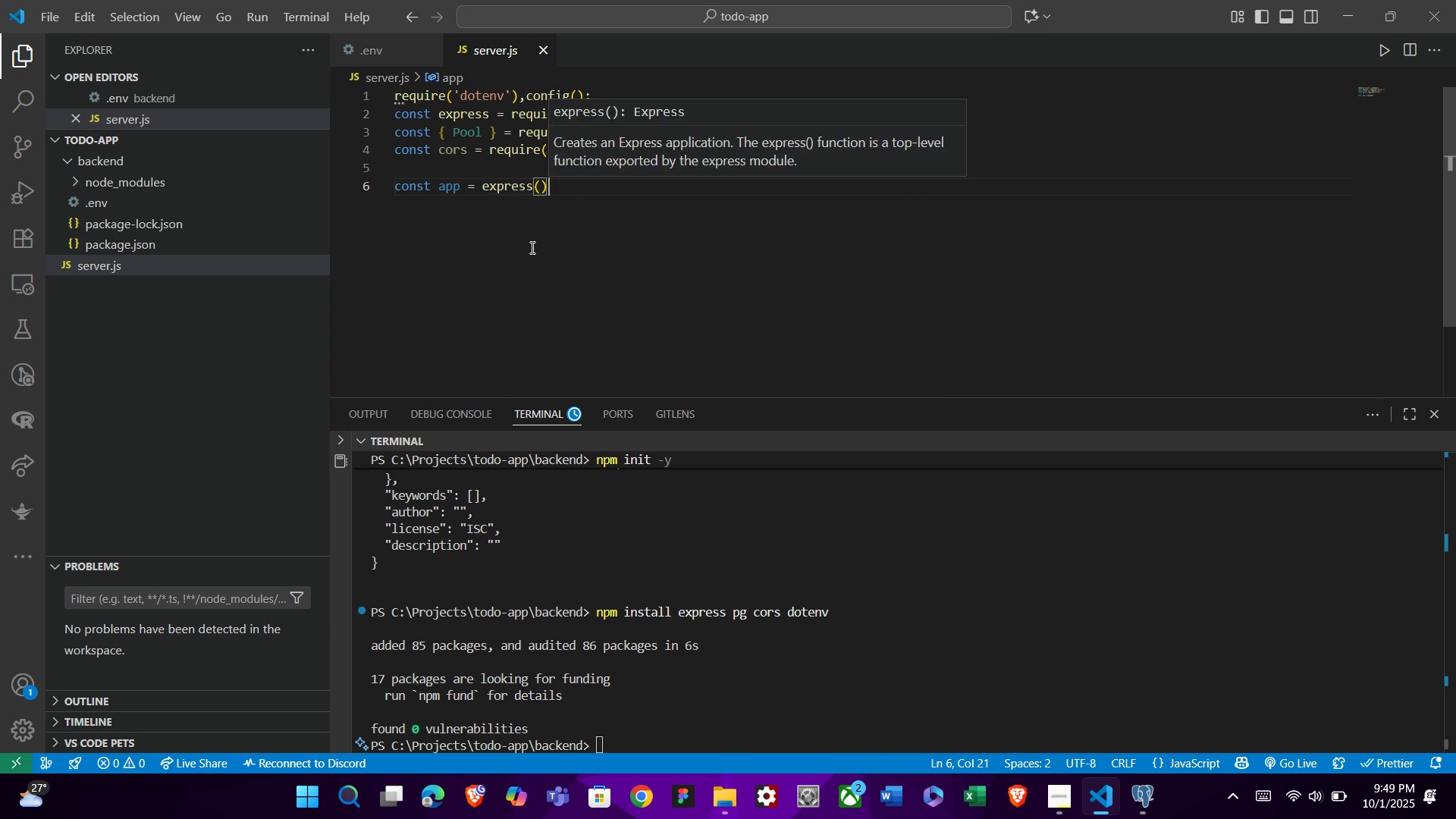 
key(ArrowRight)
 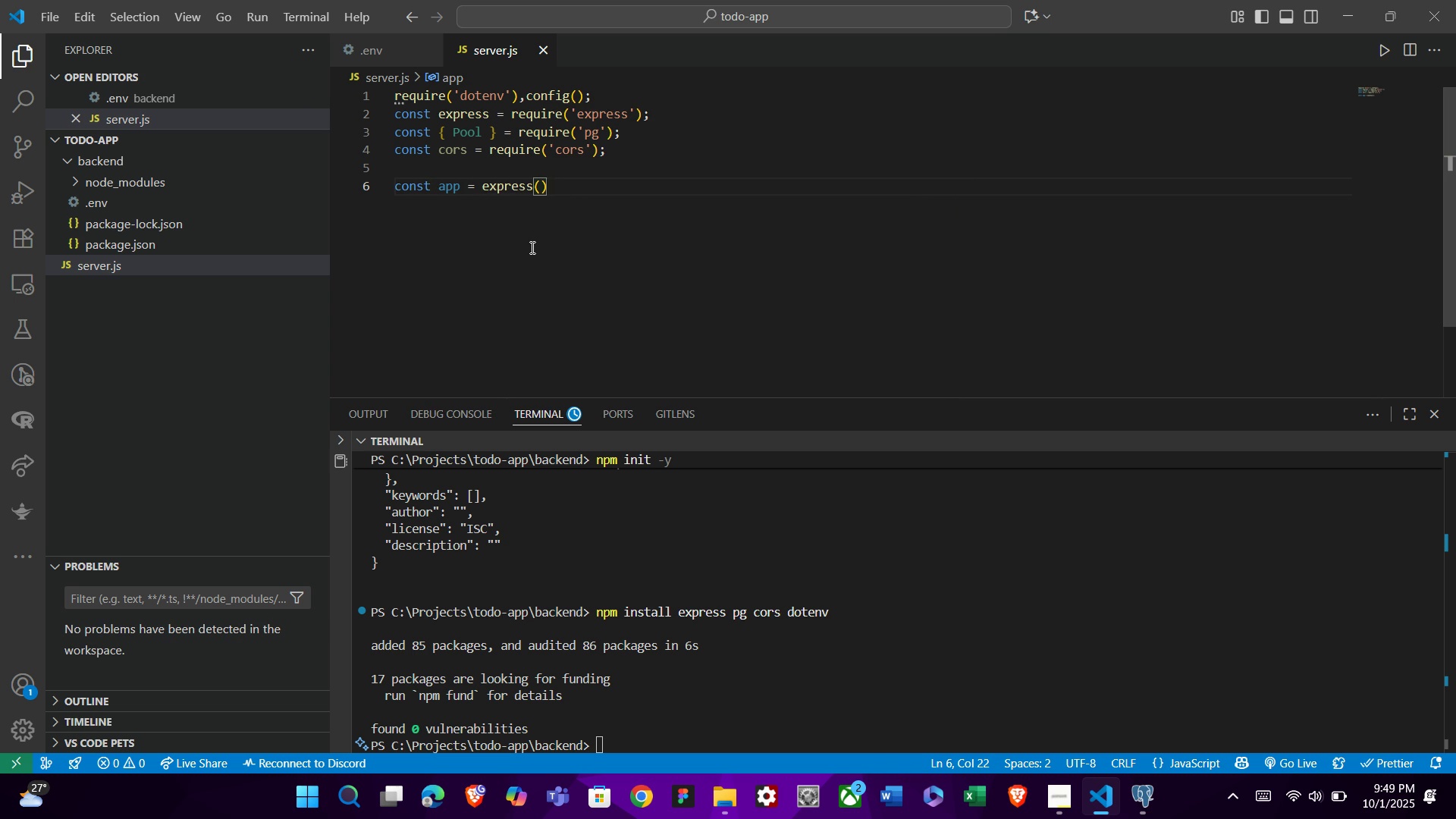 
key(Semicolon)
 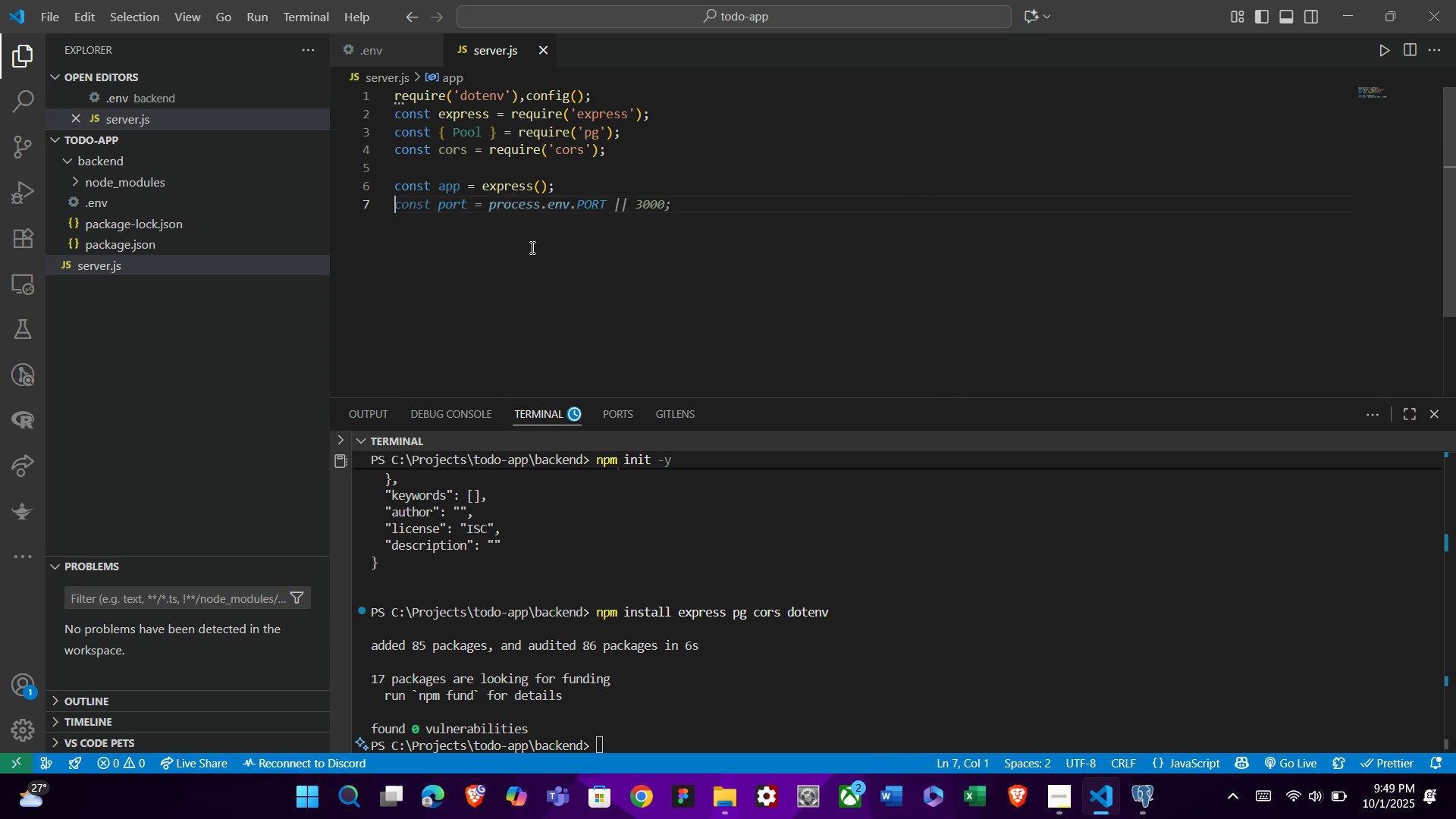 
key(Enter)
 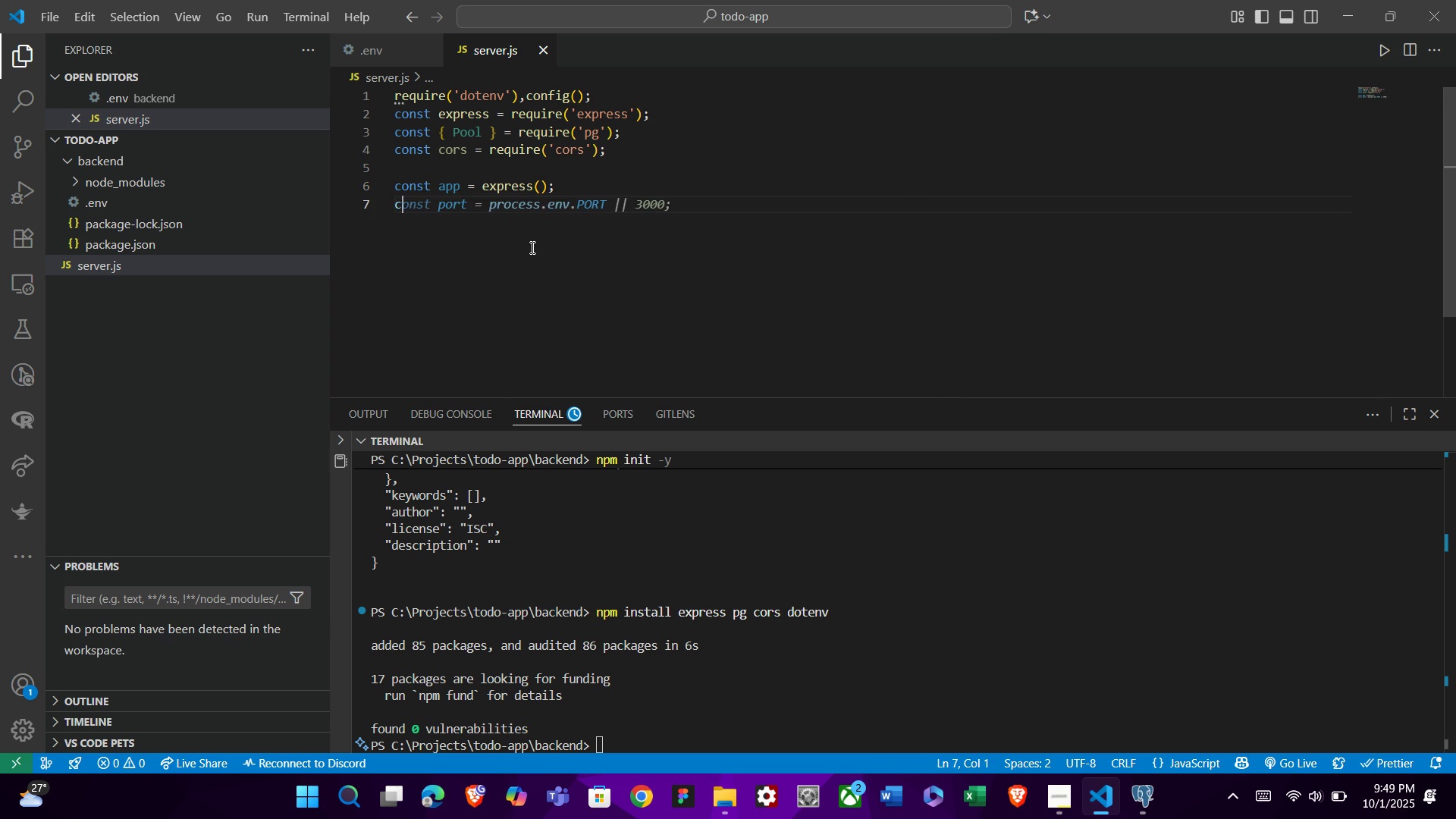 
type(const port rp)
key(Backspace)
key(Backspace)
type(proce)
key(Backspace)
key(Backspace)
key(Backspace)
key(Backspace)
key(Backspace)
type(= process.env.PORT })
key(Backspace)
type(|| 3000;)